 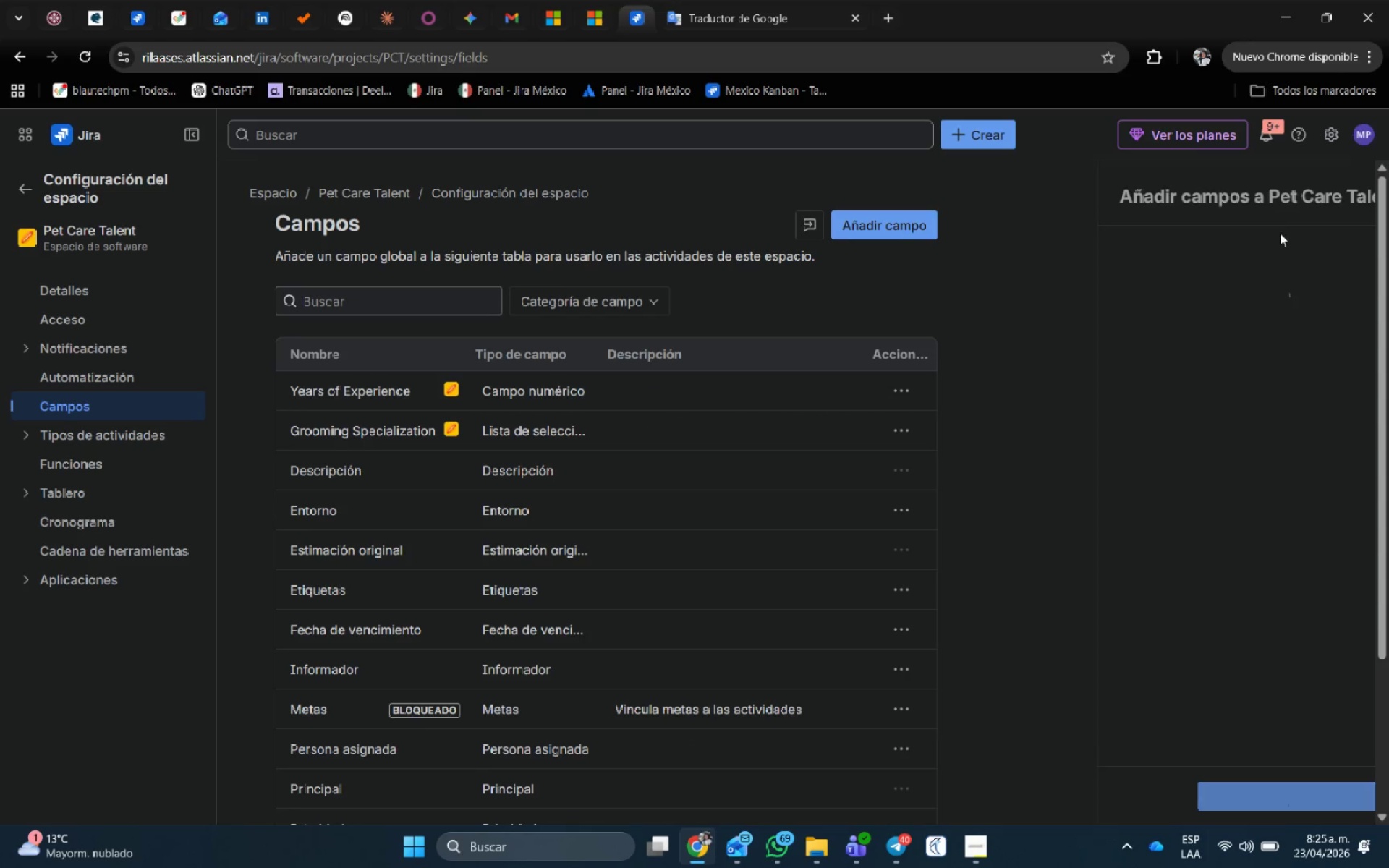 
left_click([1116, 799])
 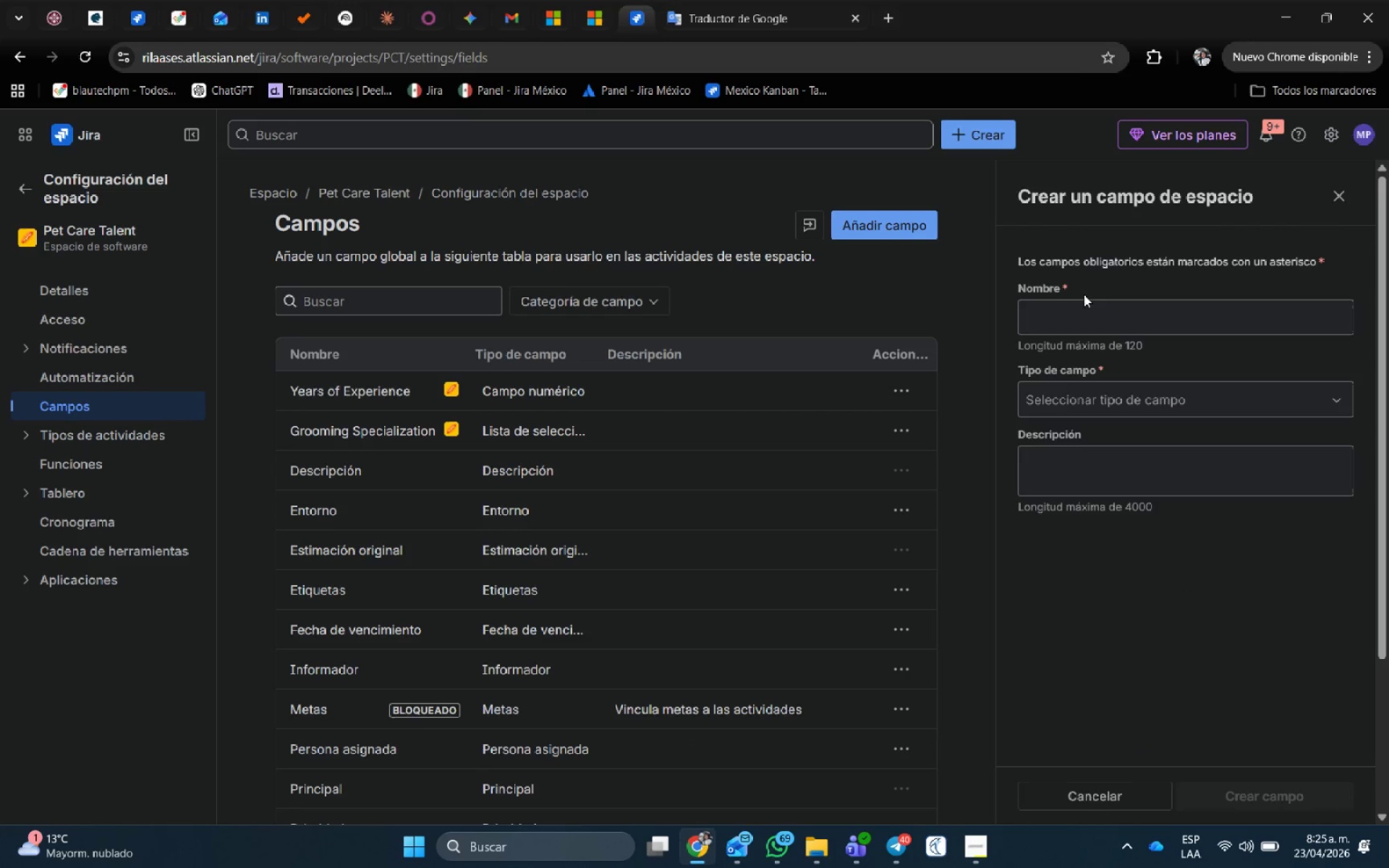 
left_click([1080, 307])
 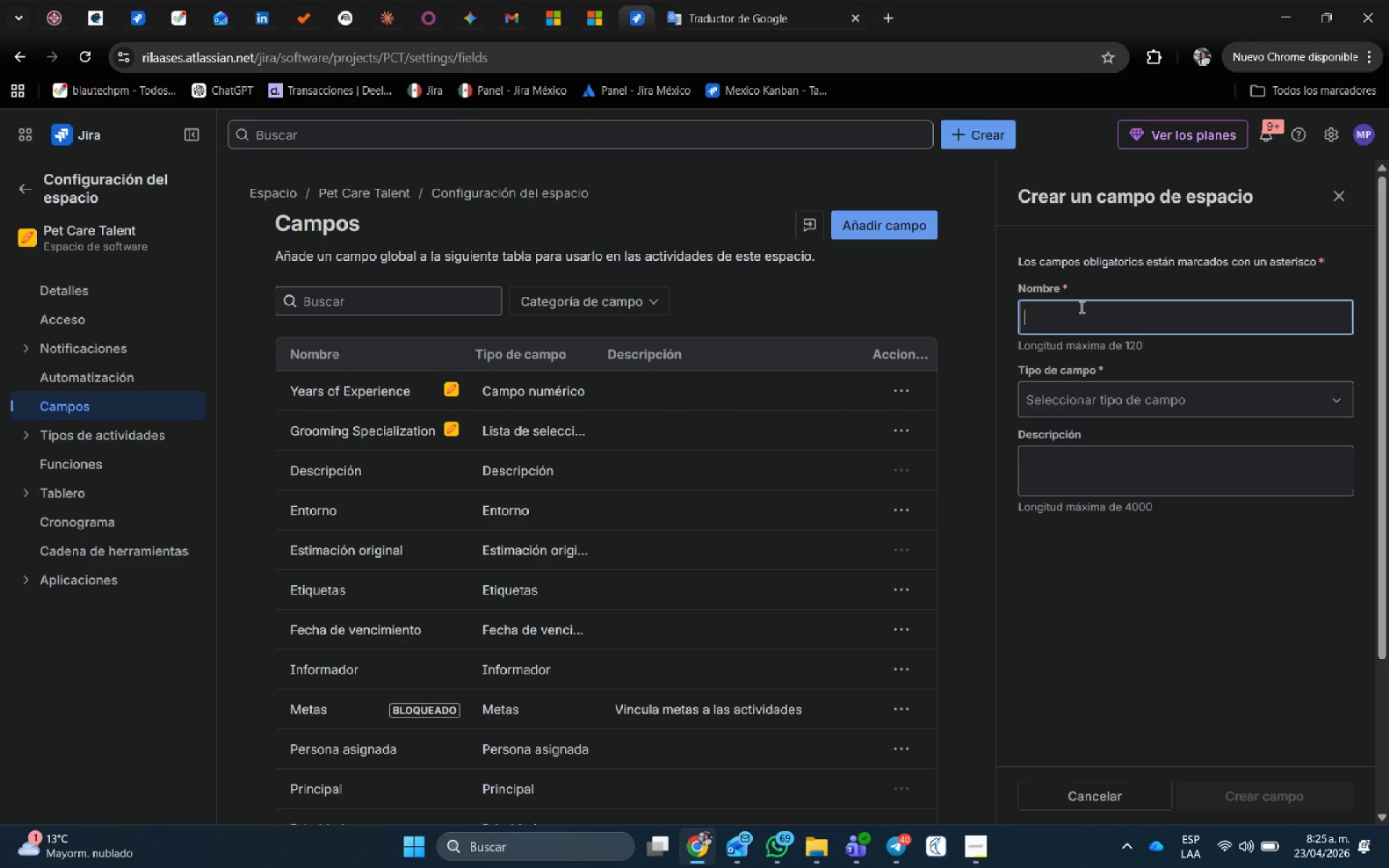 
key(Control+V)
 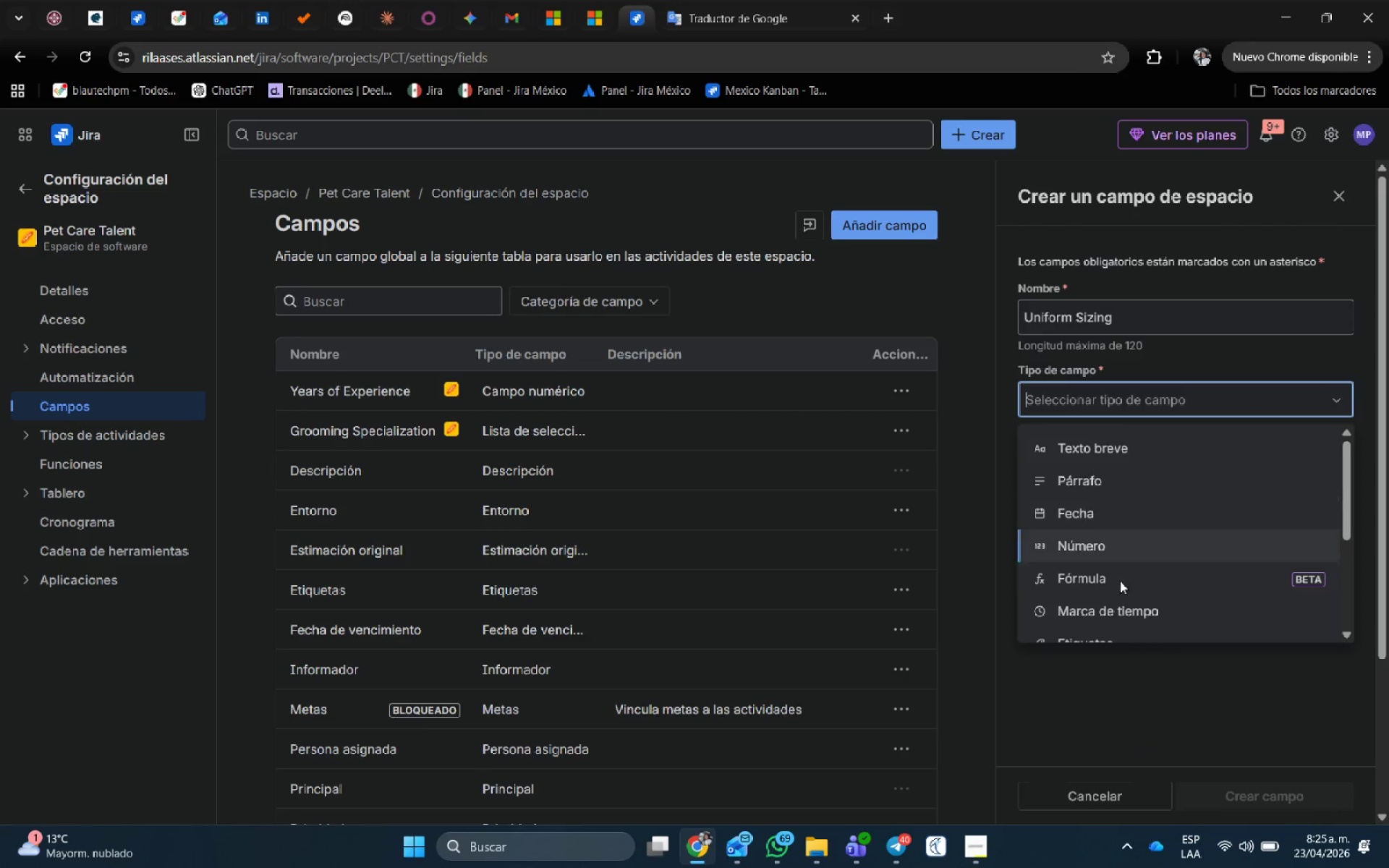 
scroll: coordinate [1120, 570], scroll_direction: down, amount: 1.0
 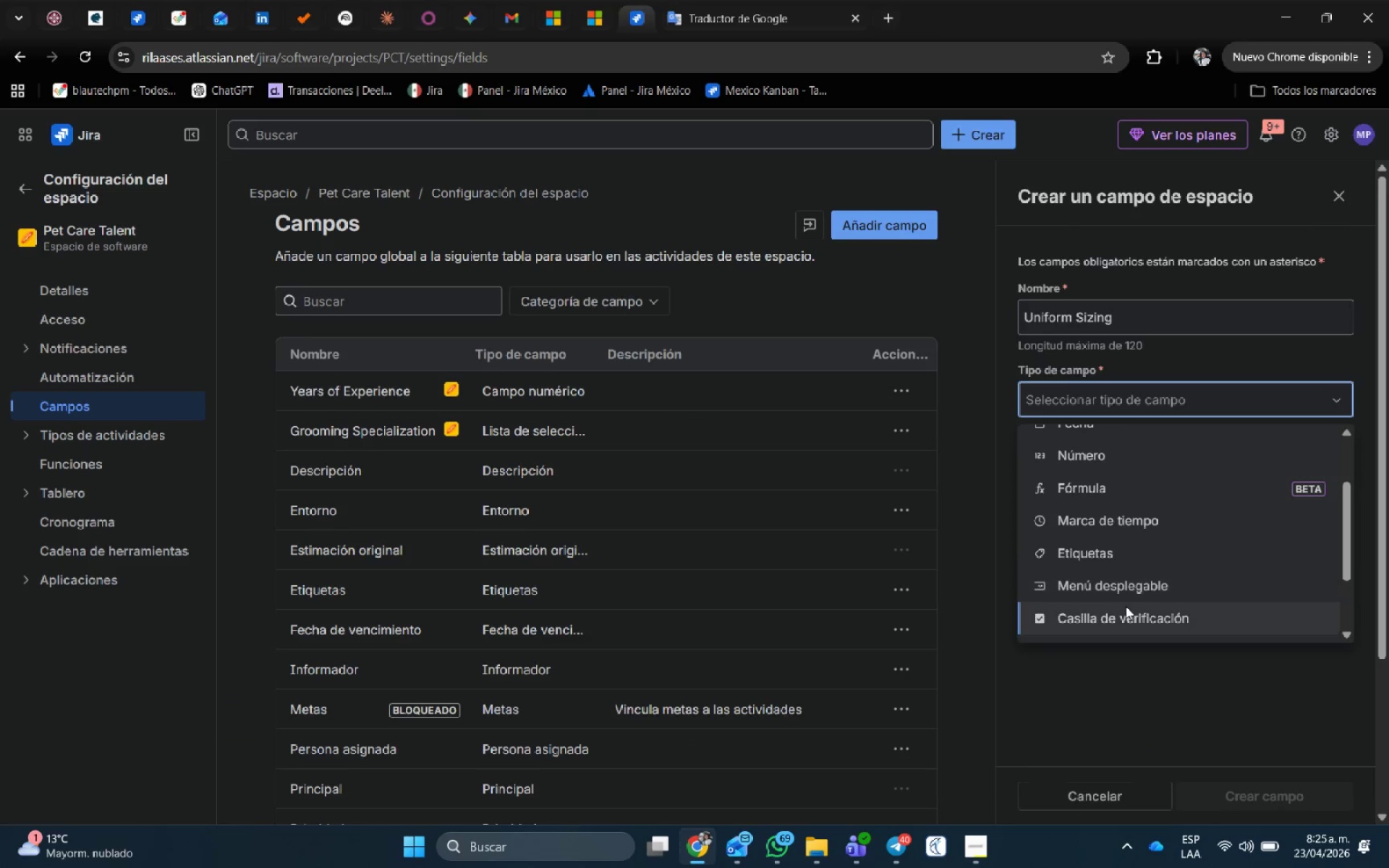 
left_click([1125, 592])
 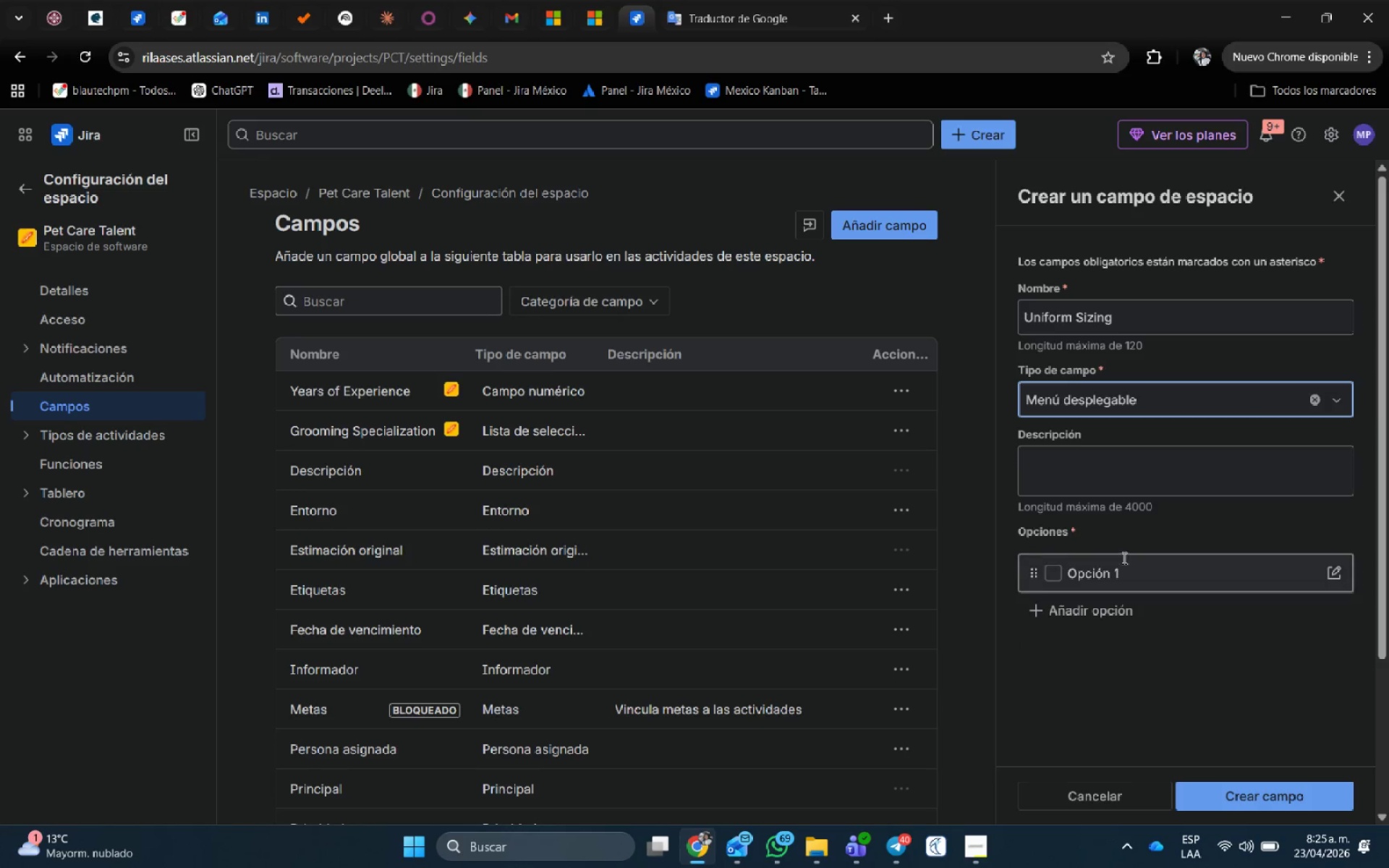 
left_click([1122, 573])
 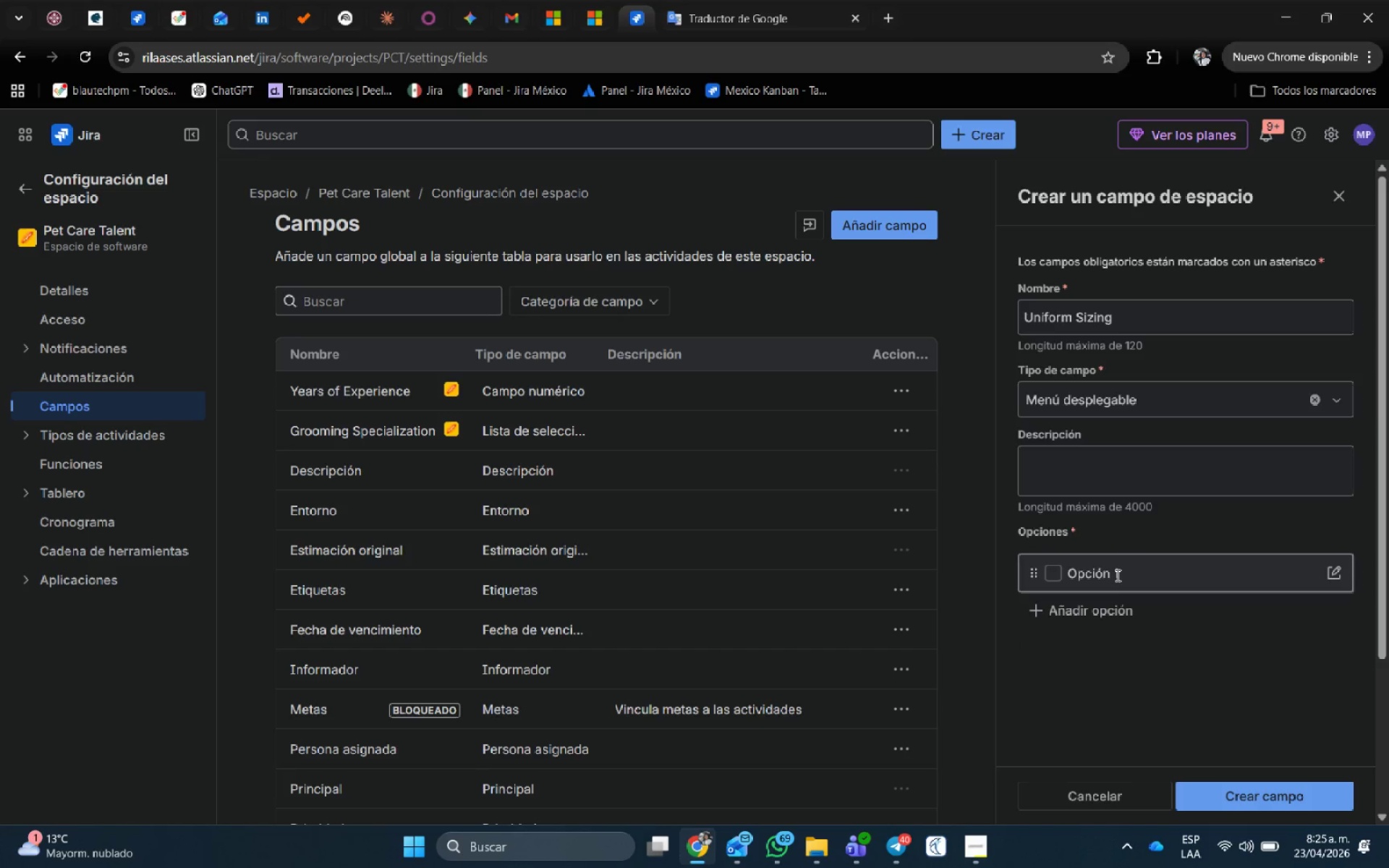 
key(Backspace)
 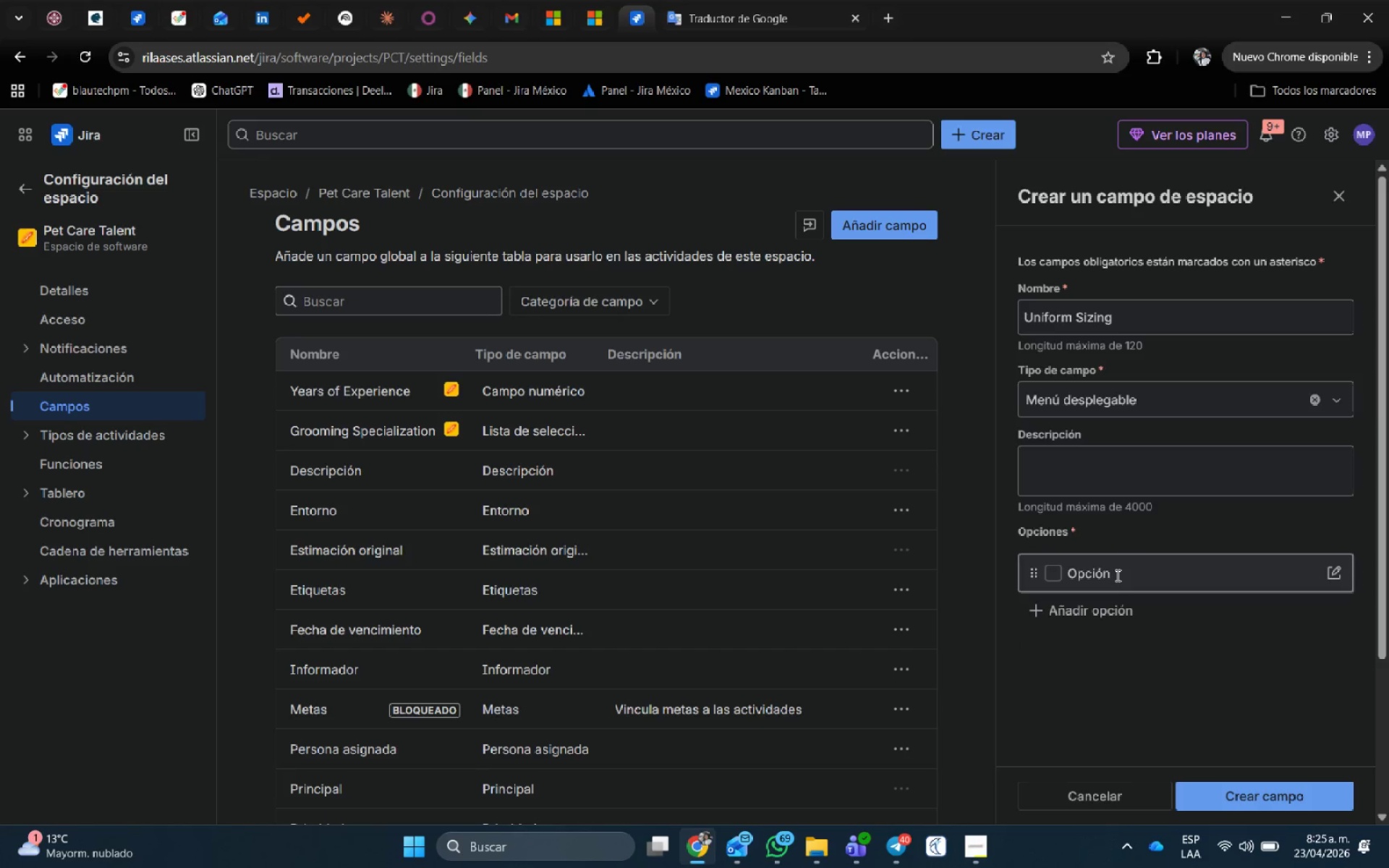 
key(Backspace)
 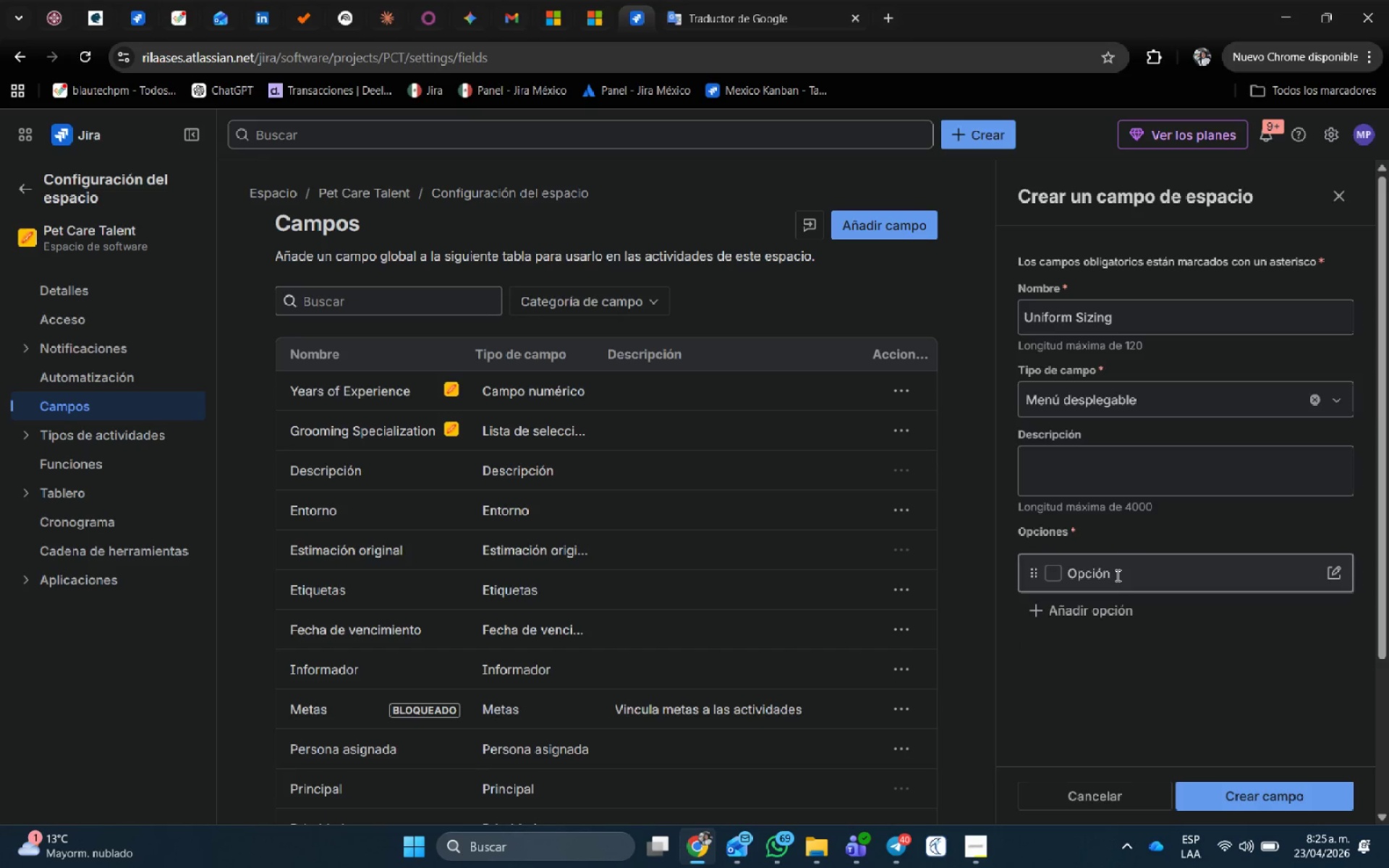 
key(Backspace)
 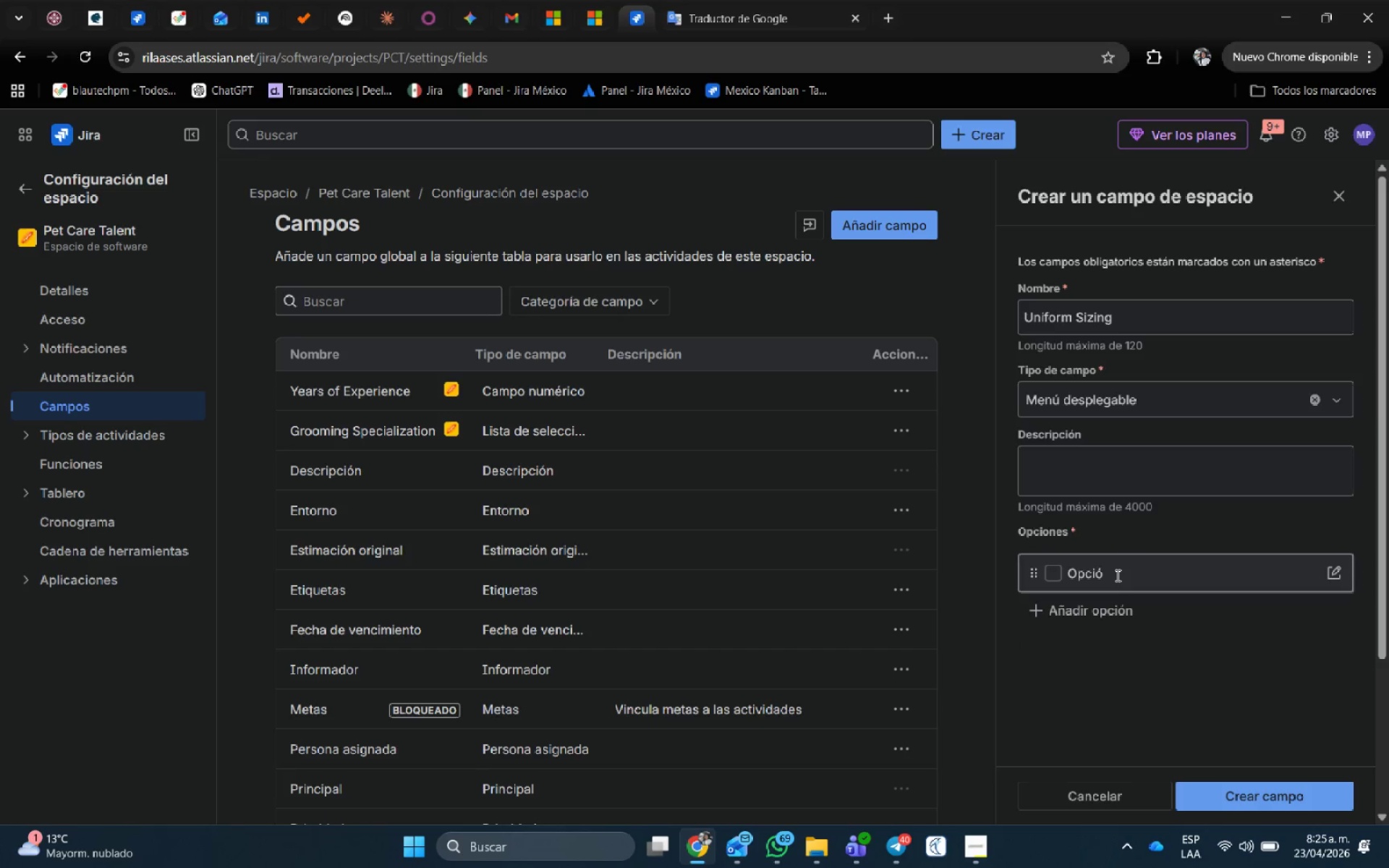 
hold_key(key=Backspace, duration=0.75)
 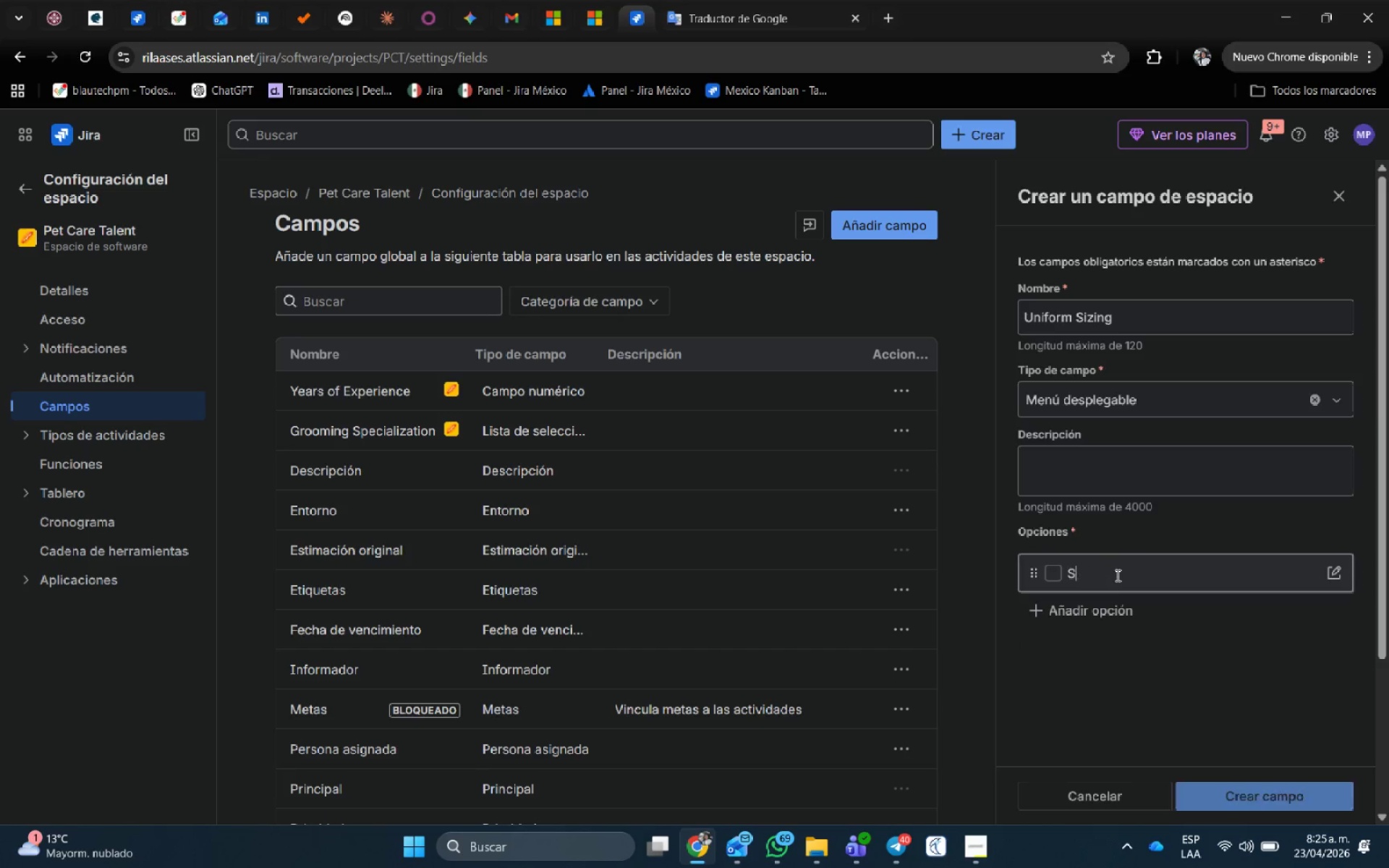 
key(Shift+S)
 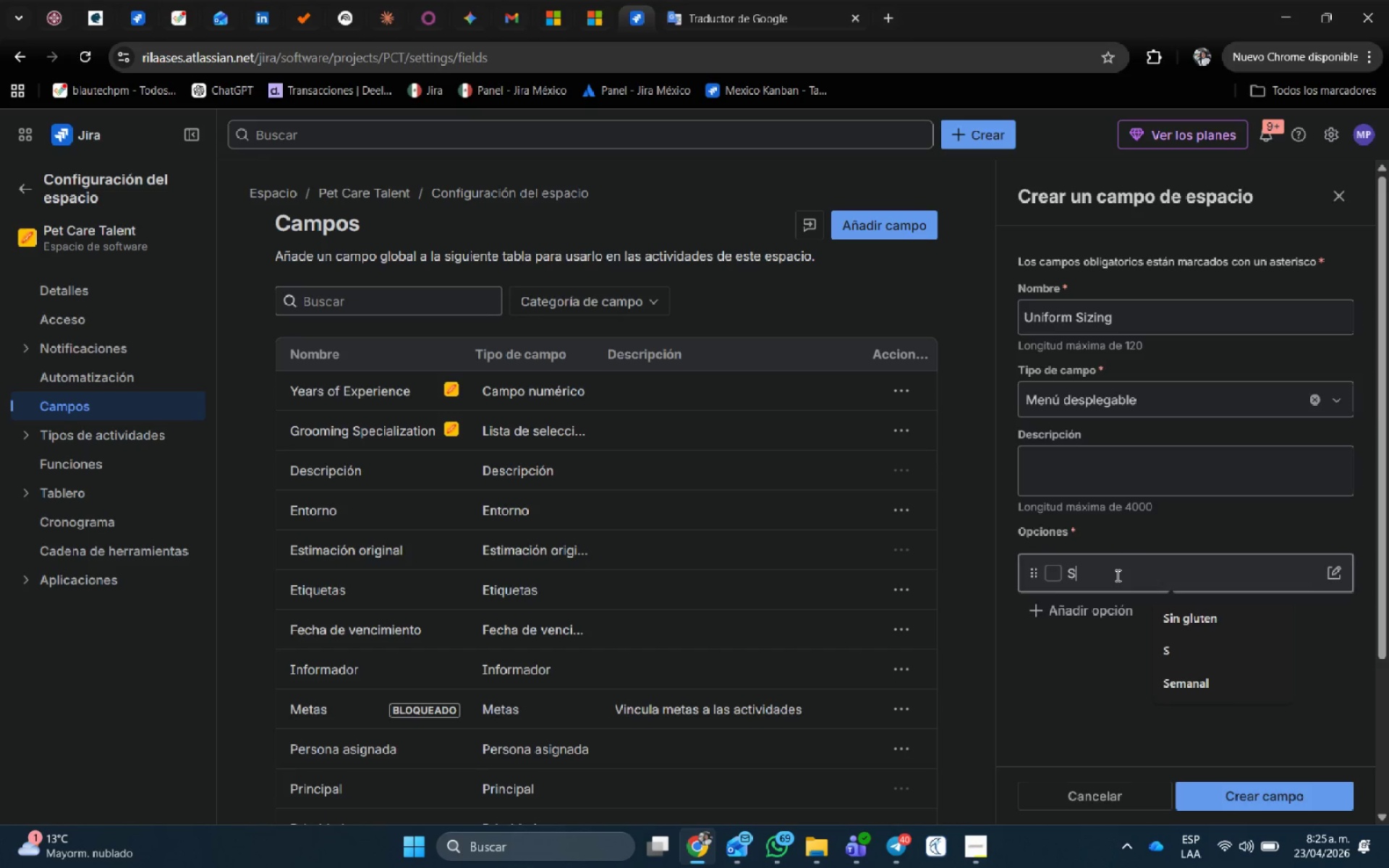 
key(Enter)
 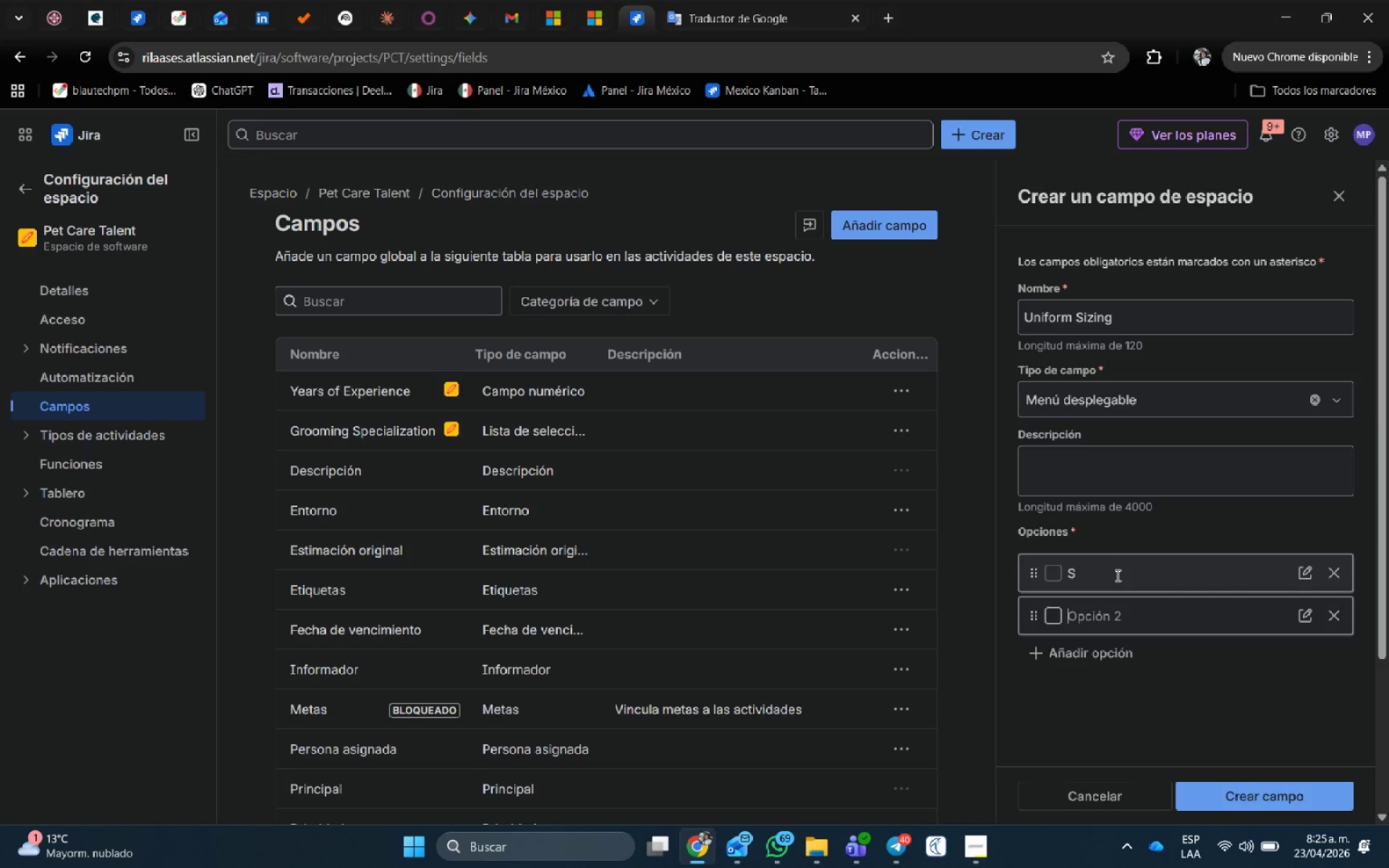 
key(Shift+M)
 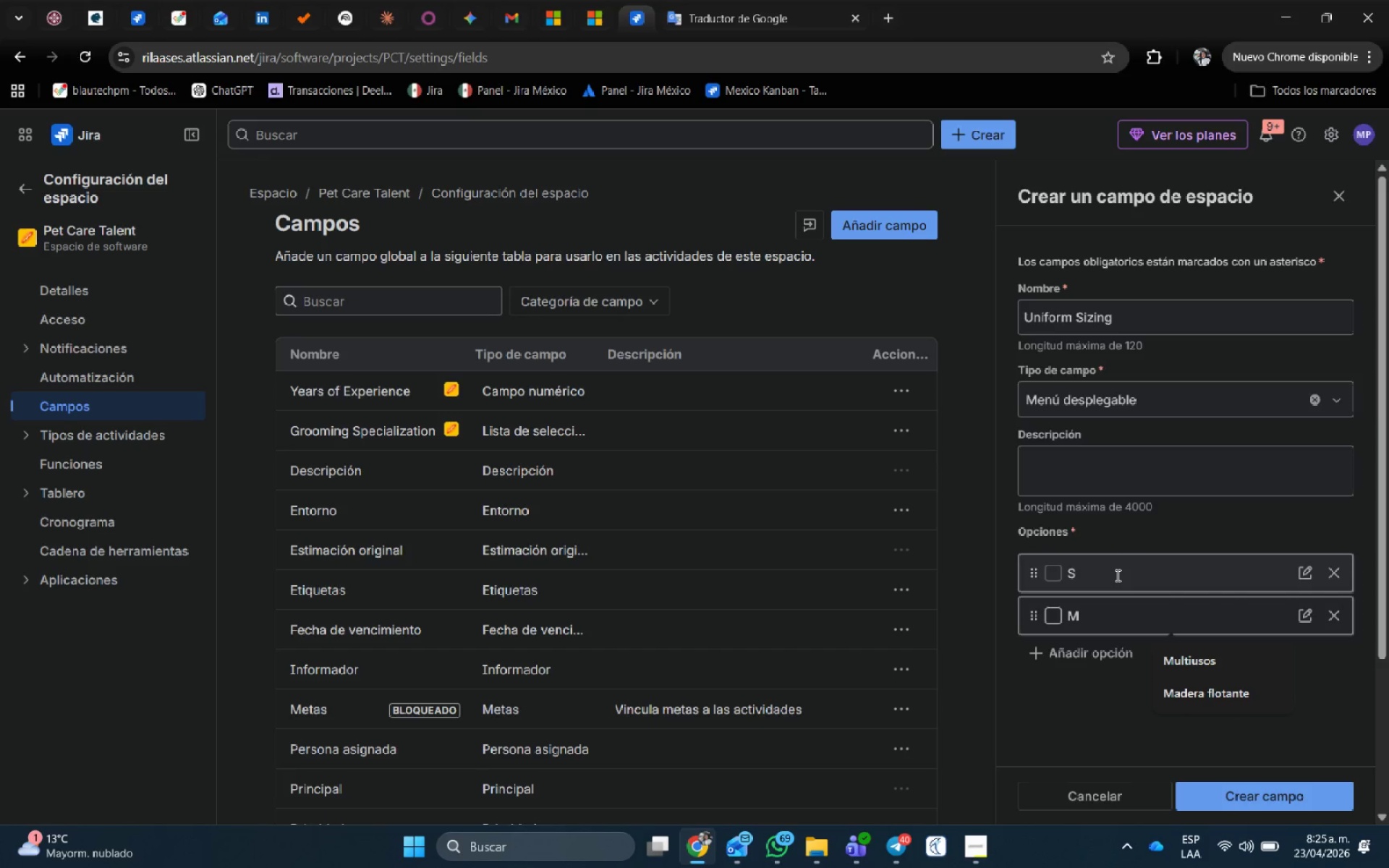 
key(Enter)
 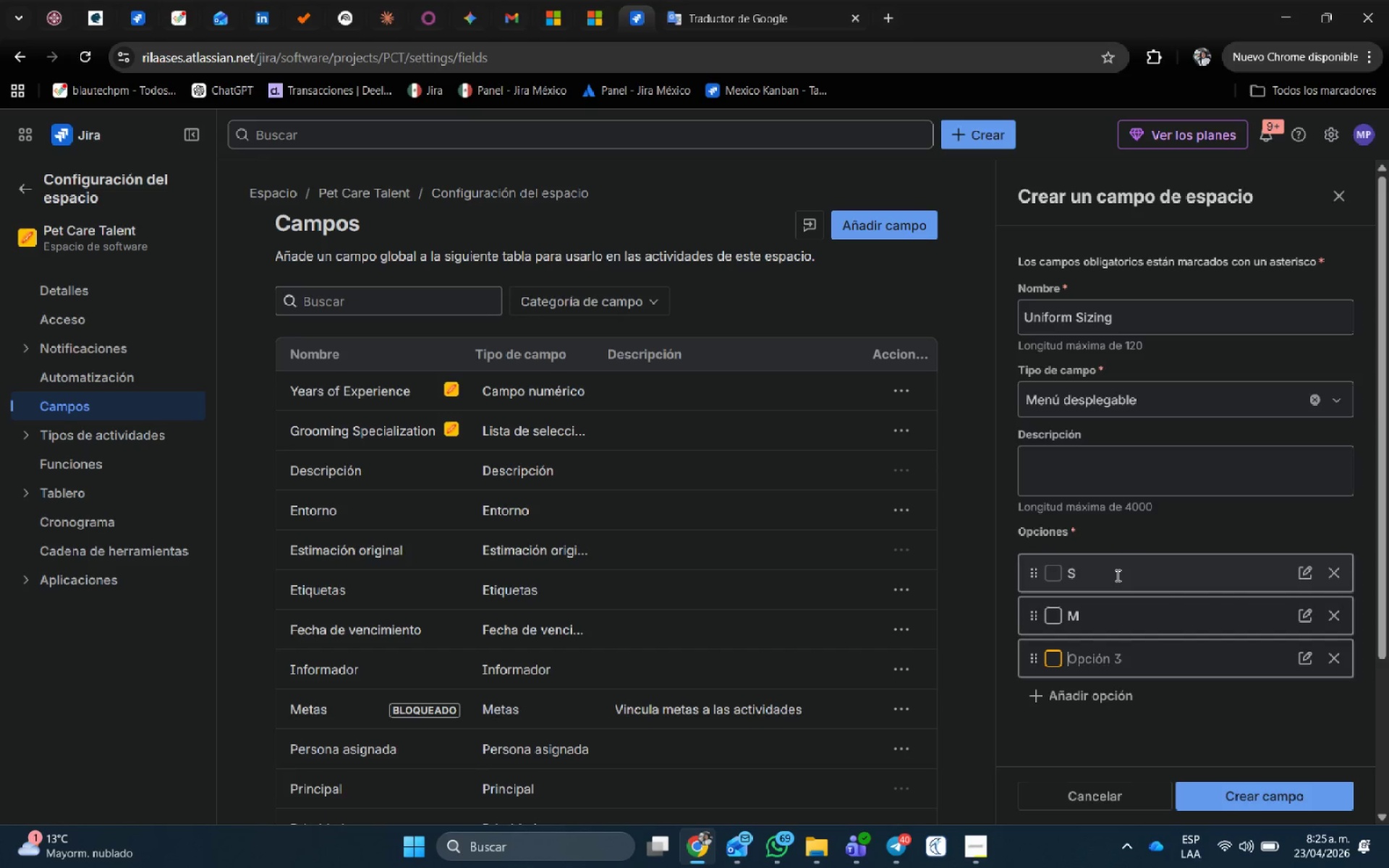 
key(Shift+L)
 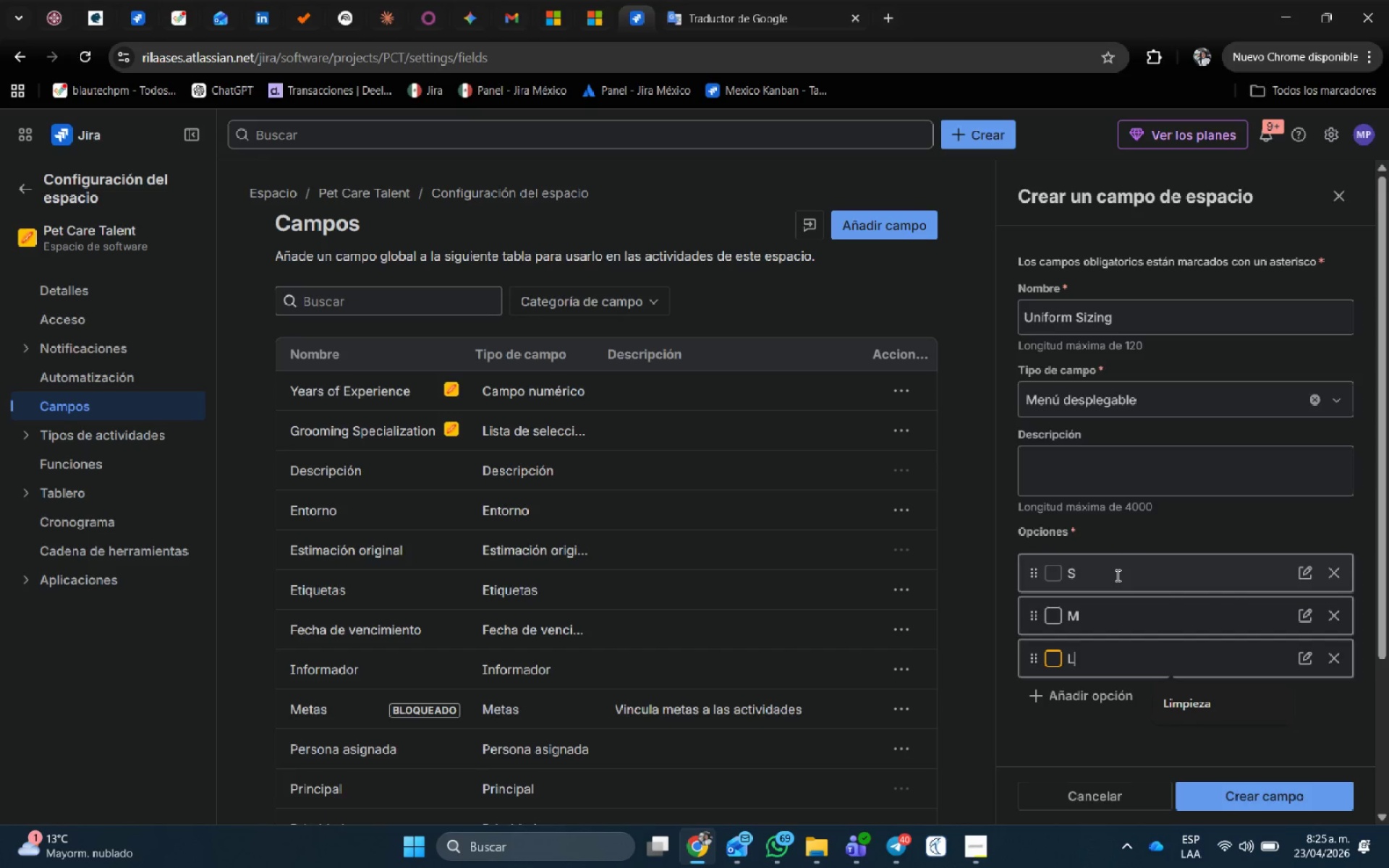 
key(Enter)
 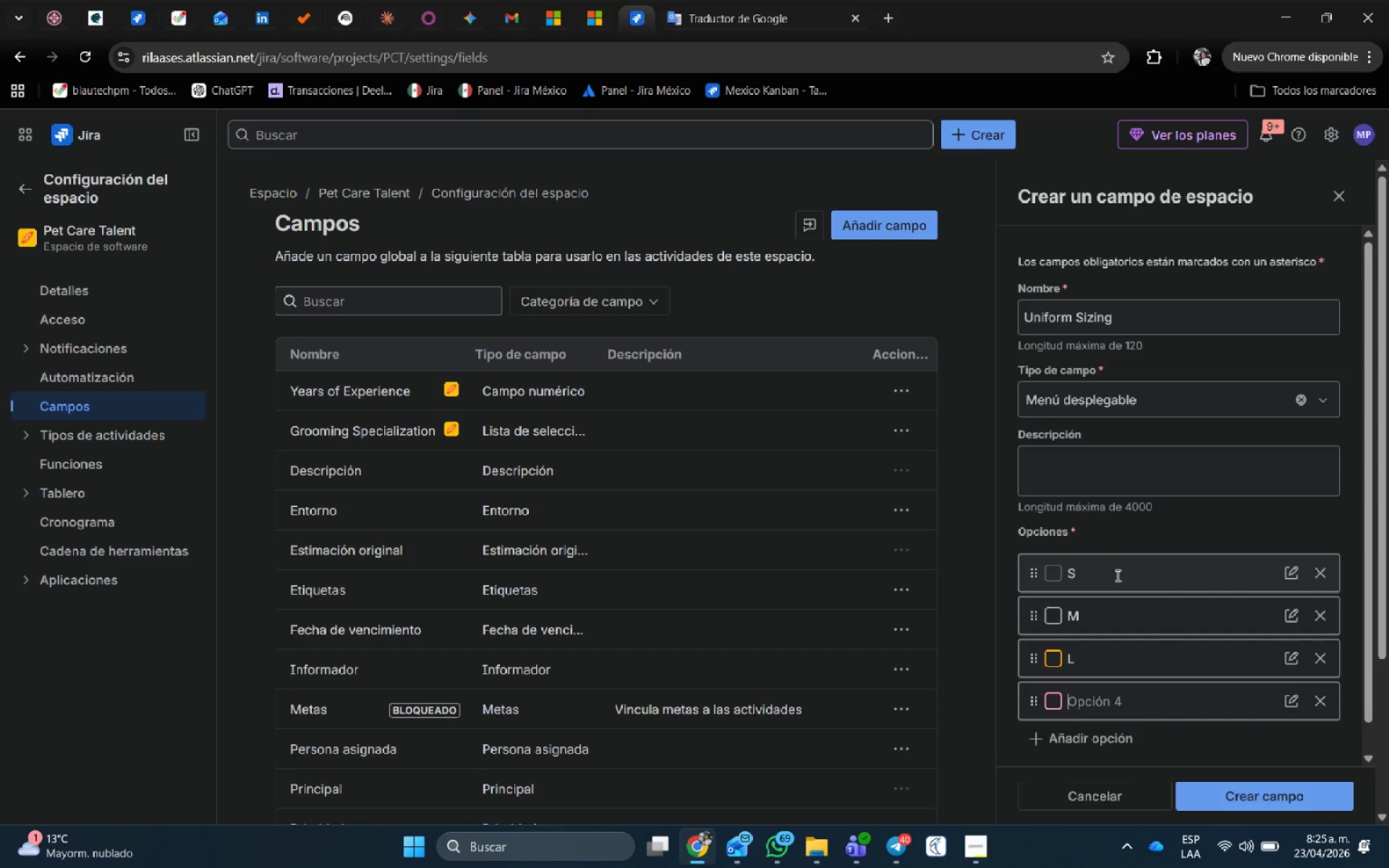 
type(XL)
 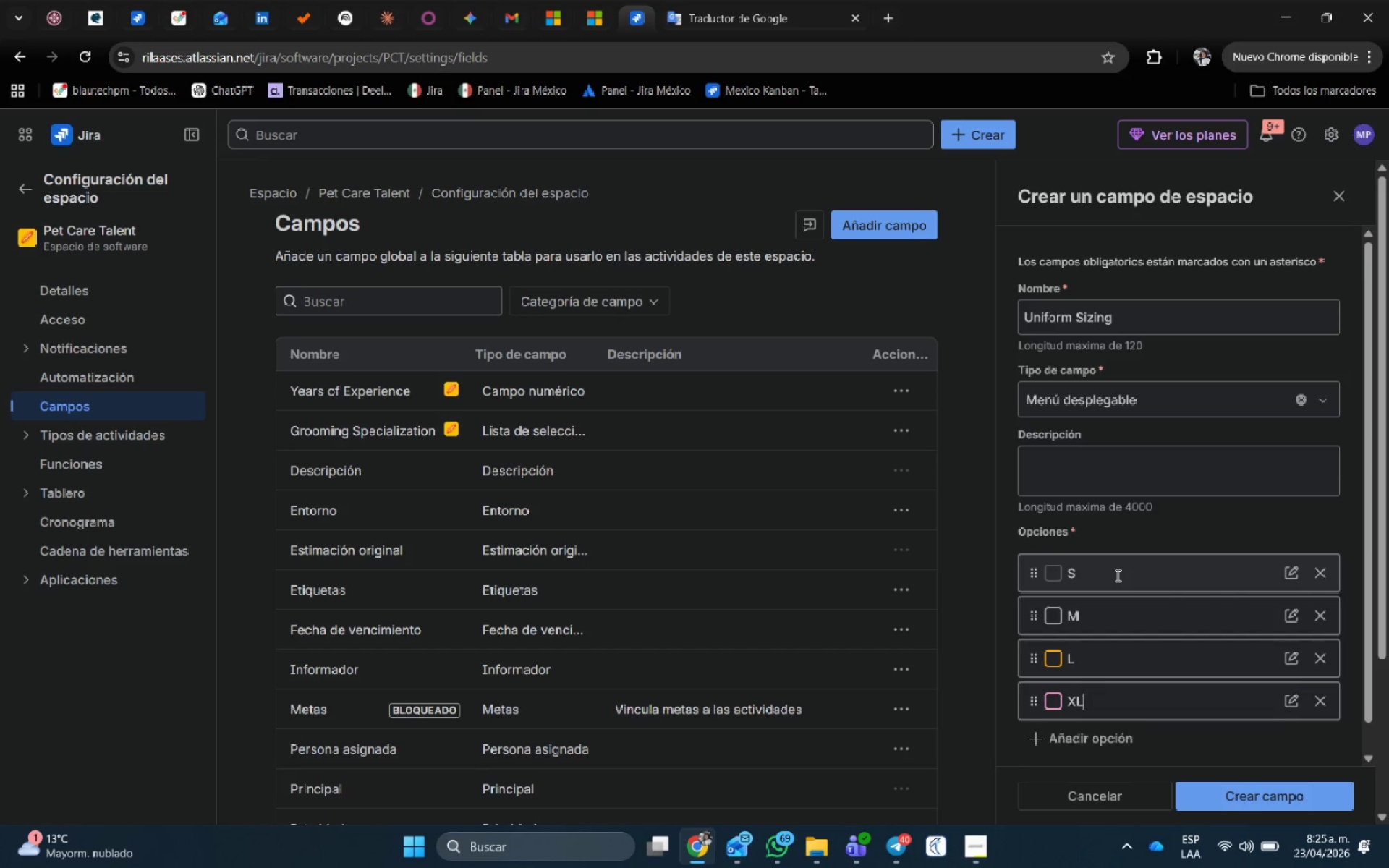 
key(Enter)
 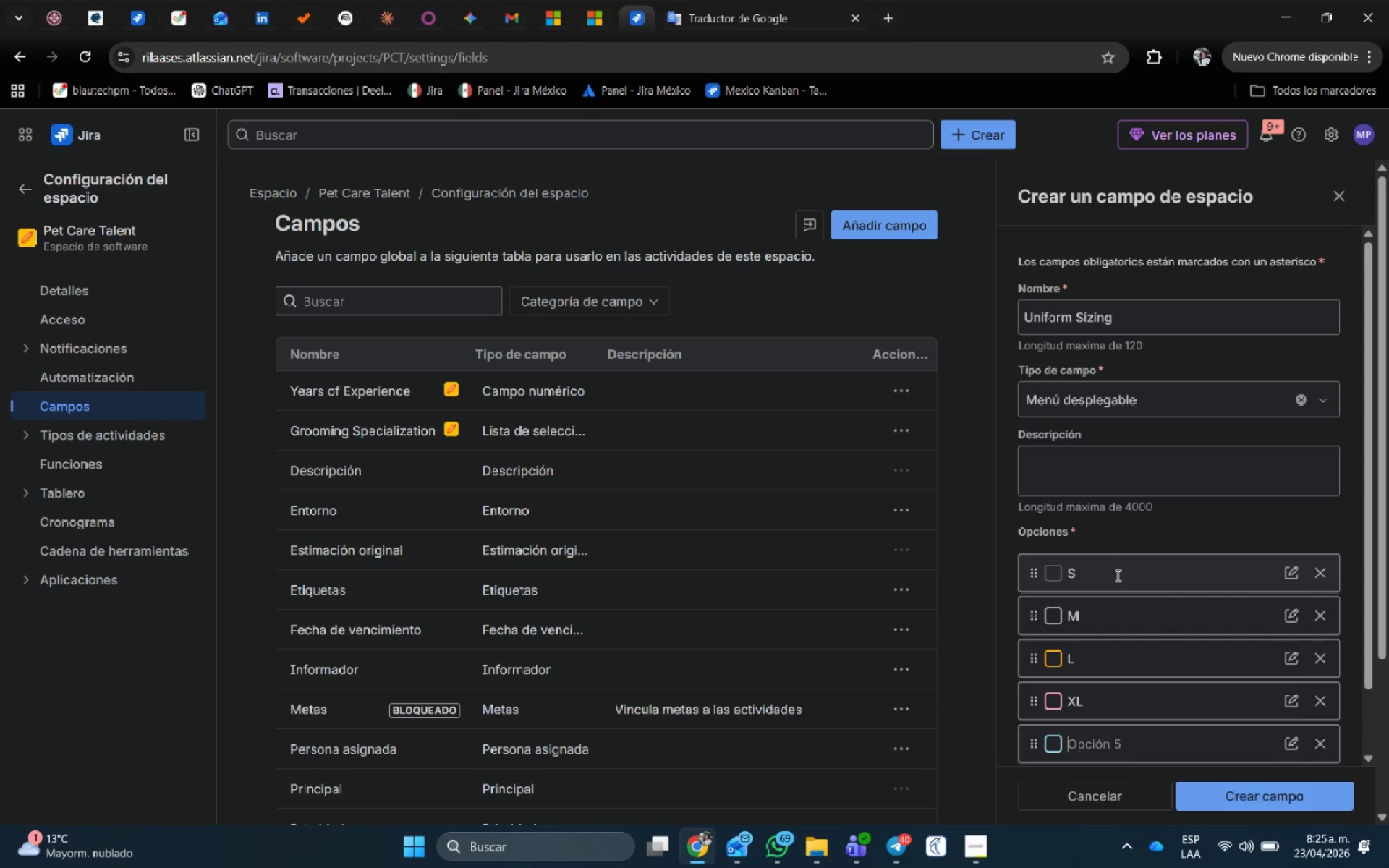 
type(XXL)
 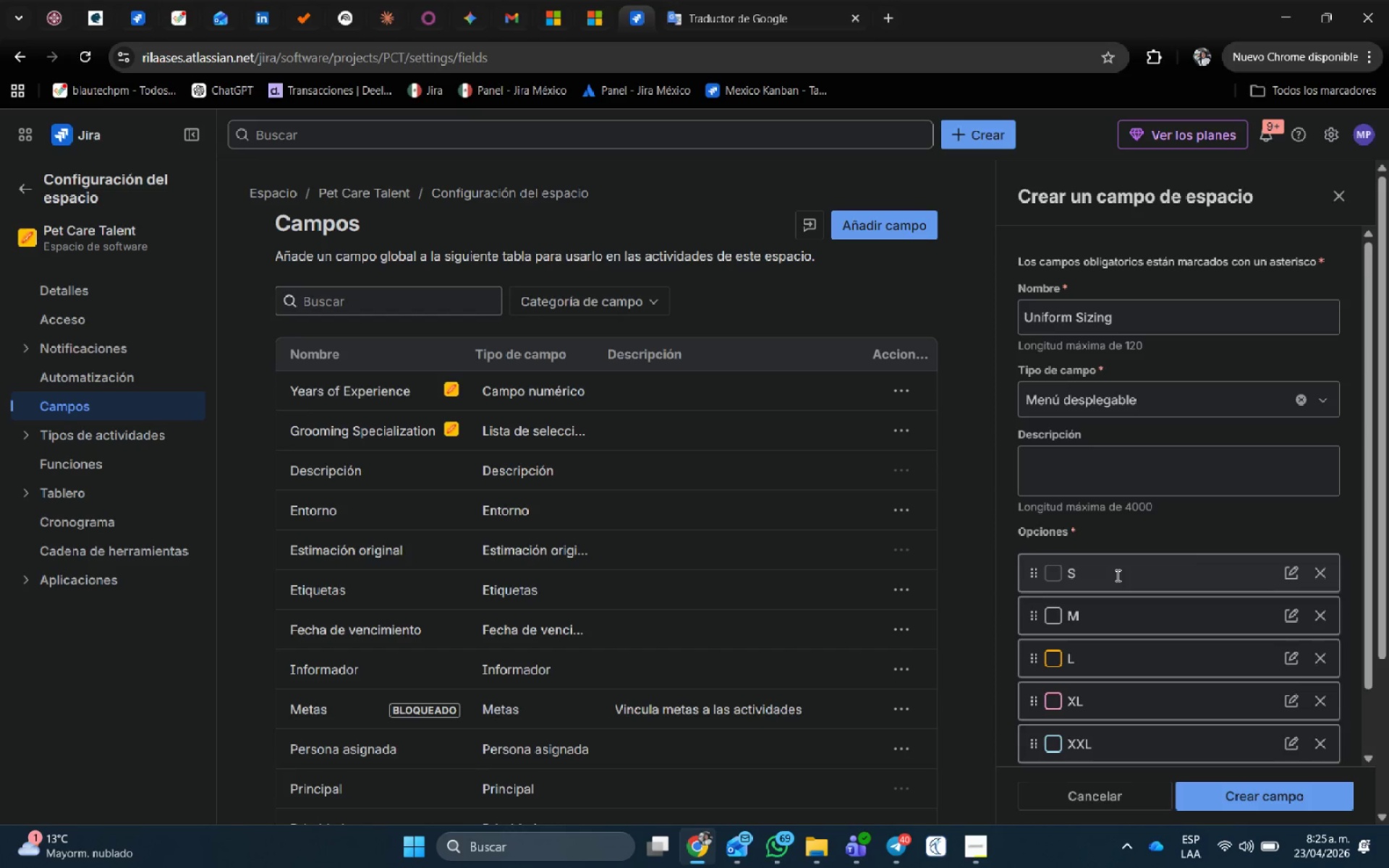 
scroll: coordinate [1233, 563], scroll_direction: down, amount: 1.0
 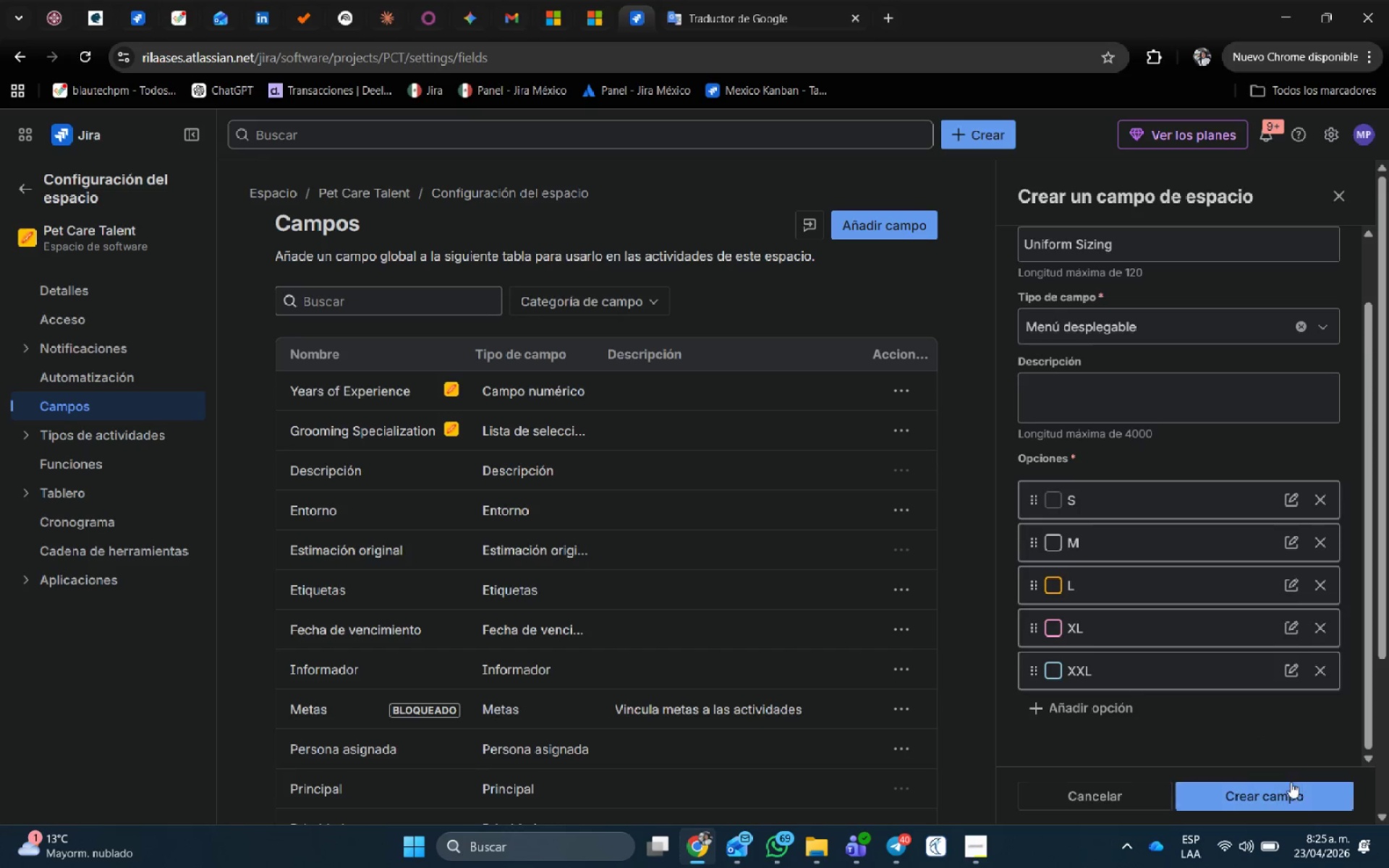 
left_click([1294, 801])
 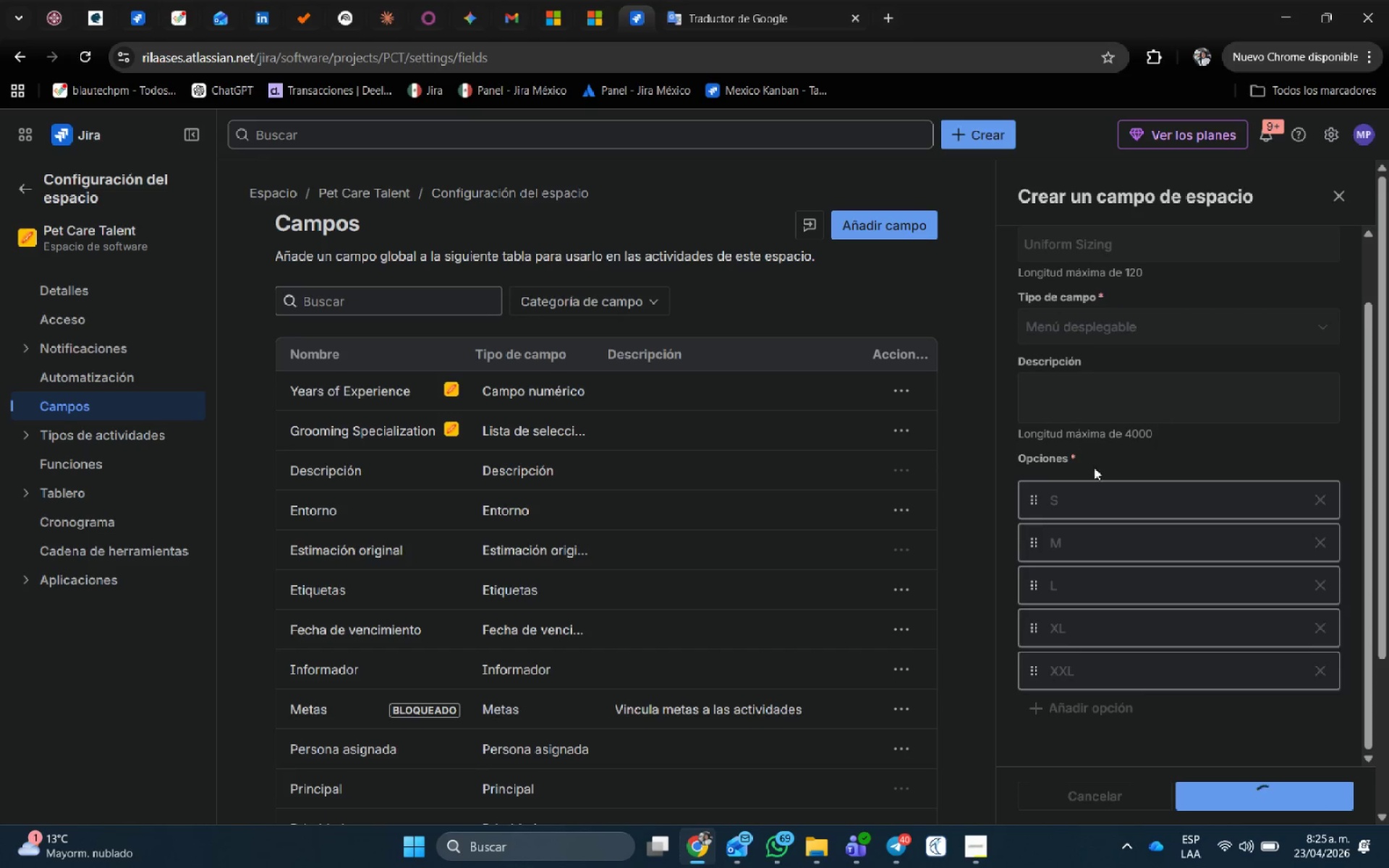 
key(Alt+AltLeft)
 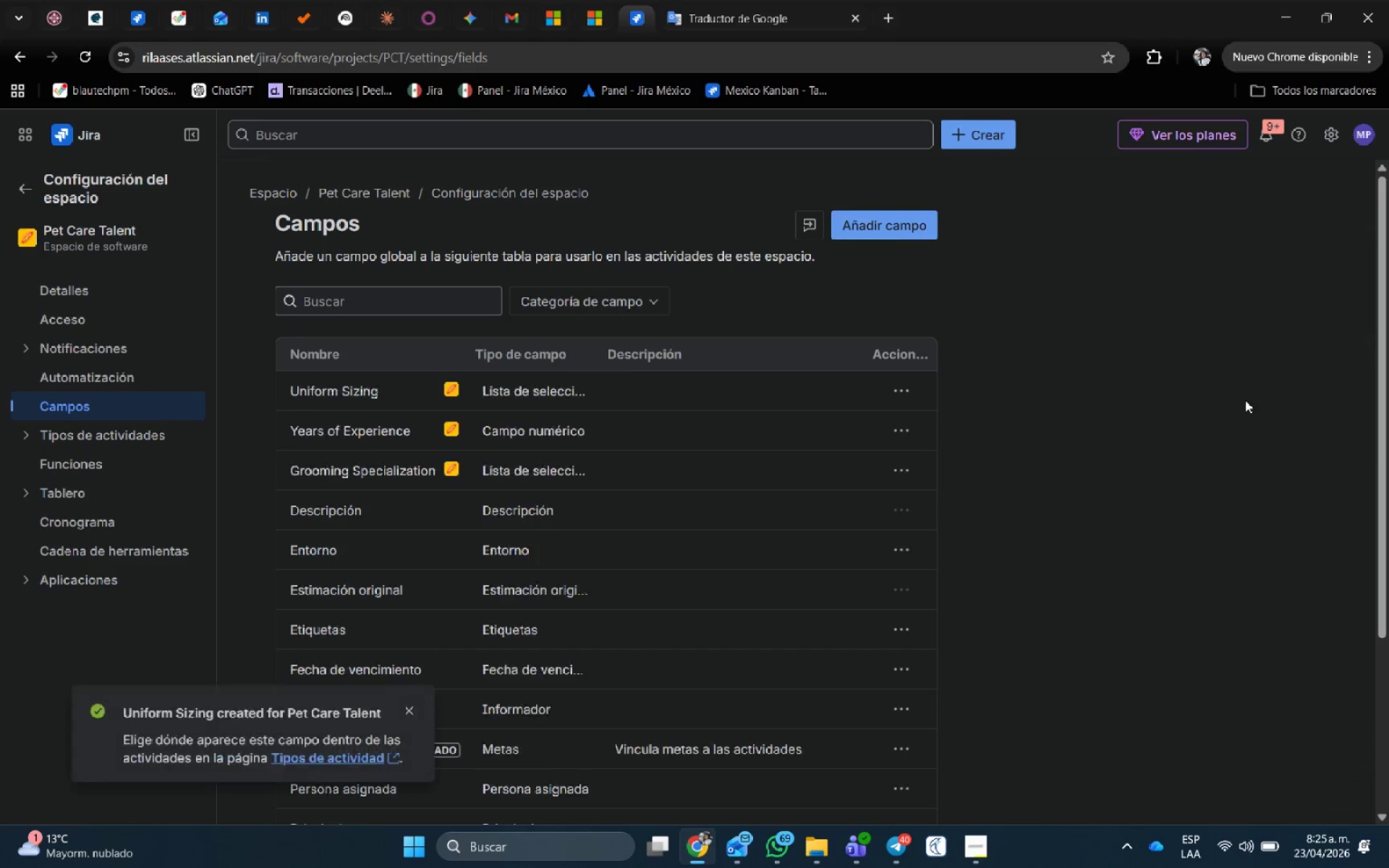 
key(Alt+Tab)